 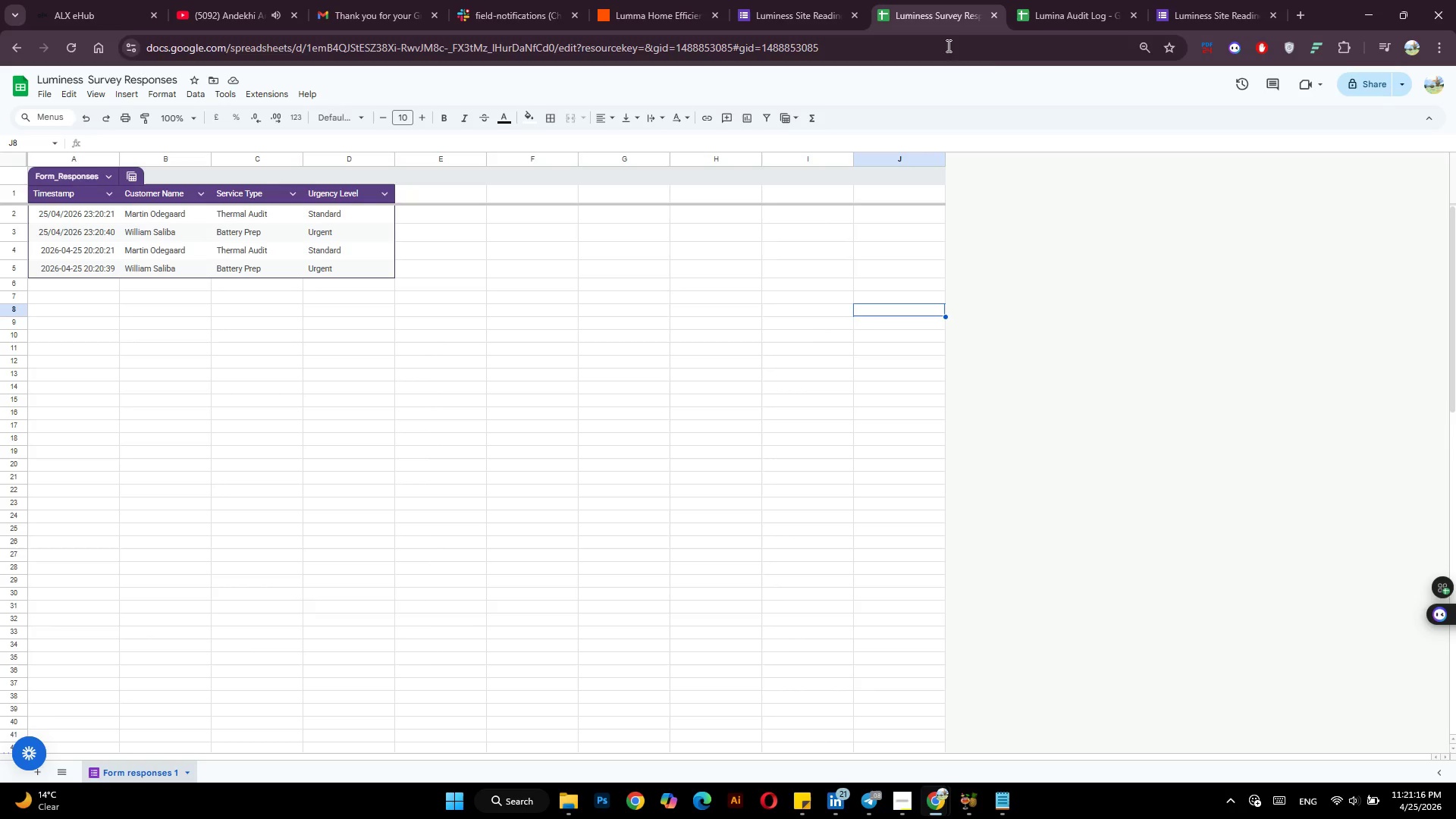 
left_click([1373, 79])
 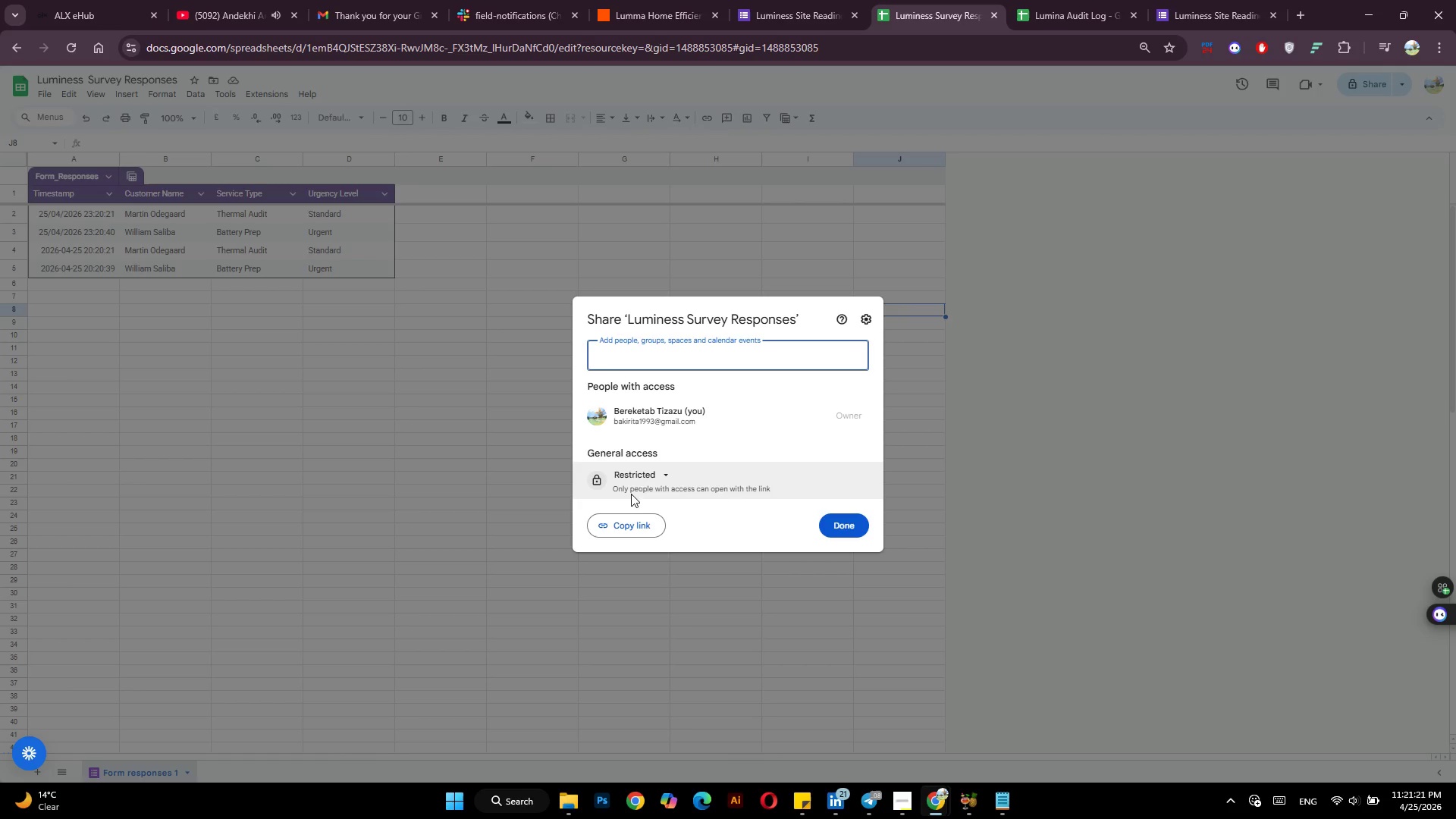 
wait(5.16)
 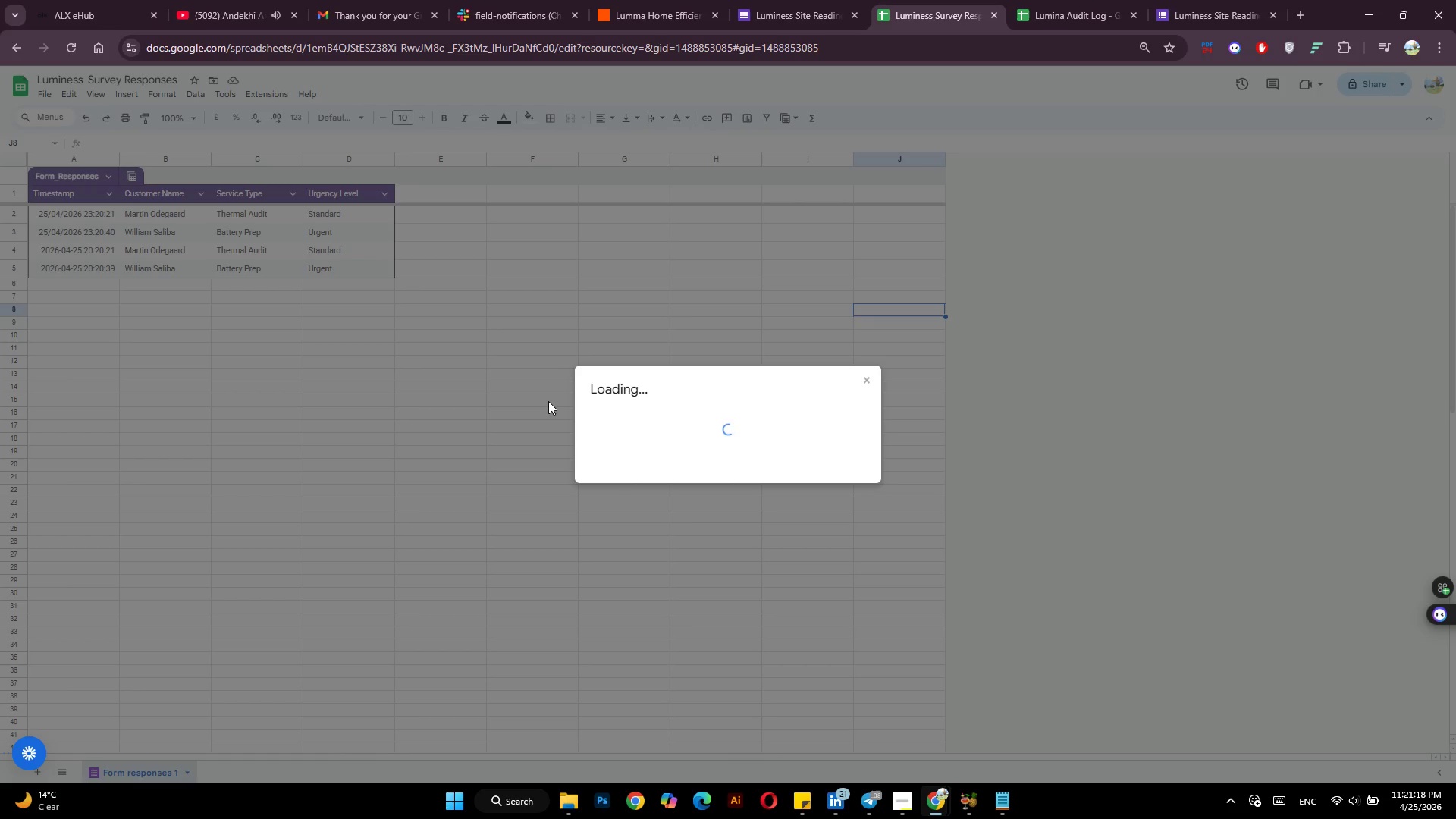 
left_click([665, 529])
 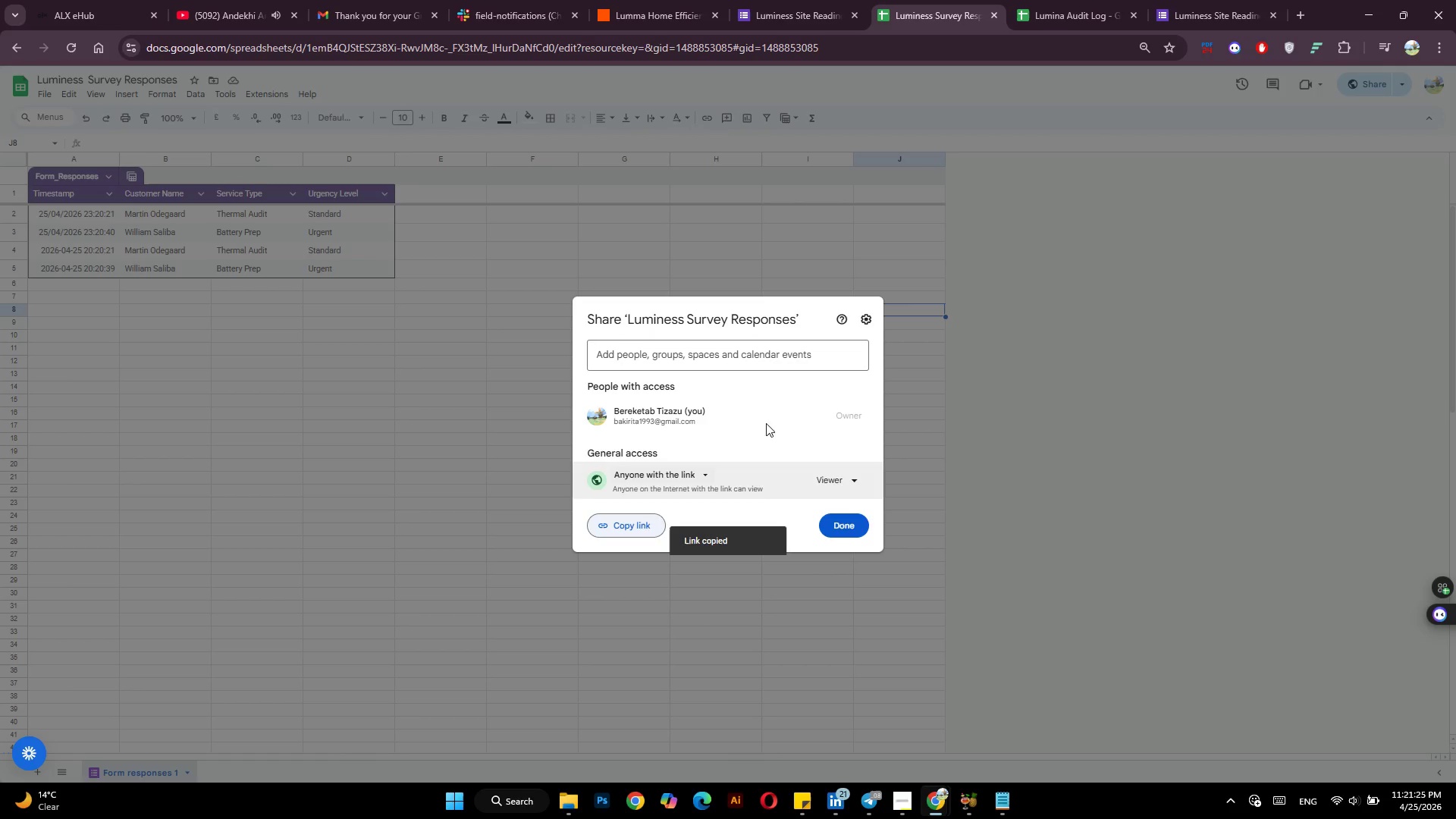 
key(Alt+AltLeft)
 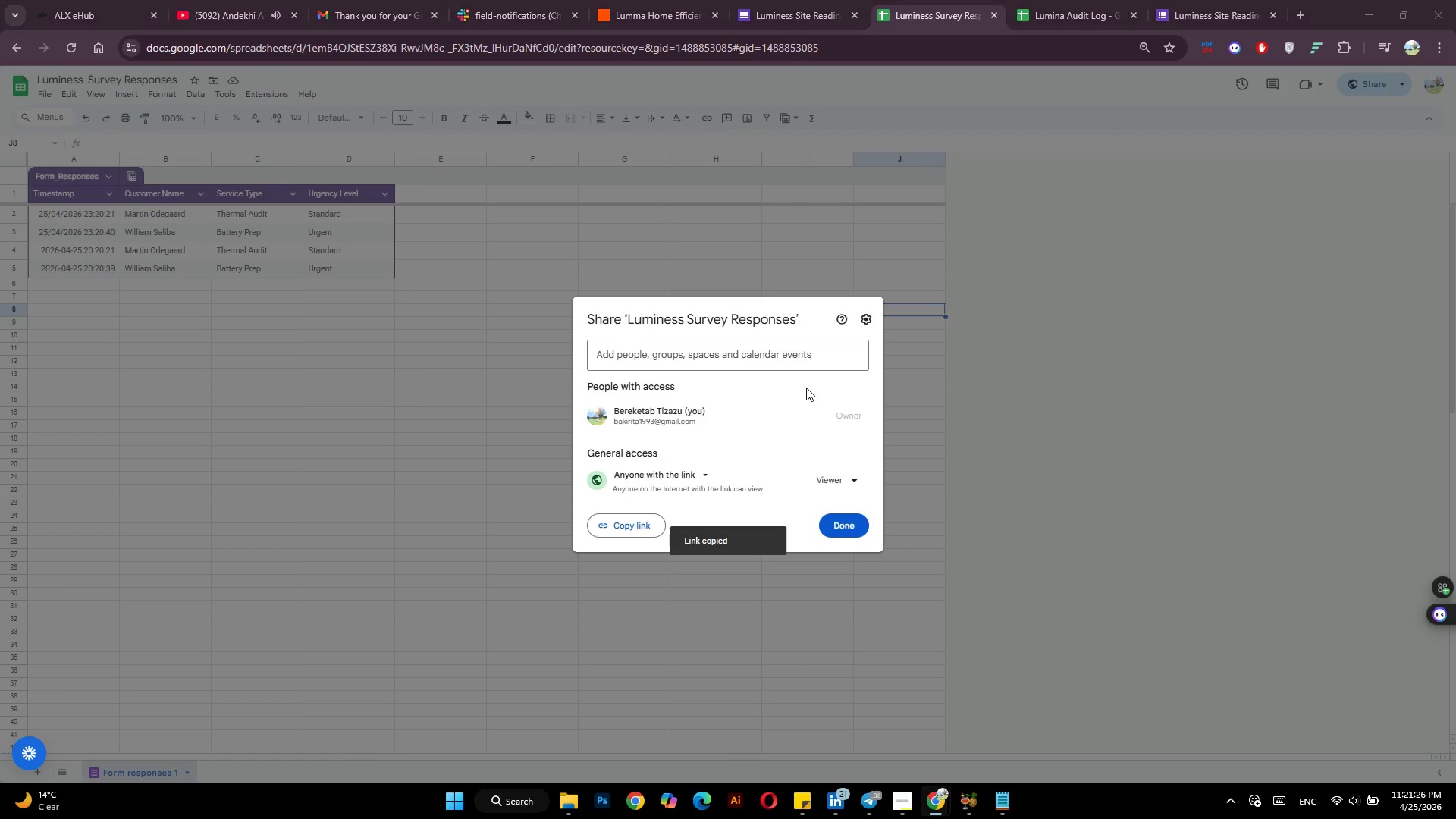 
key(Alt+Tab)